 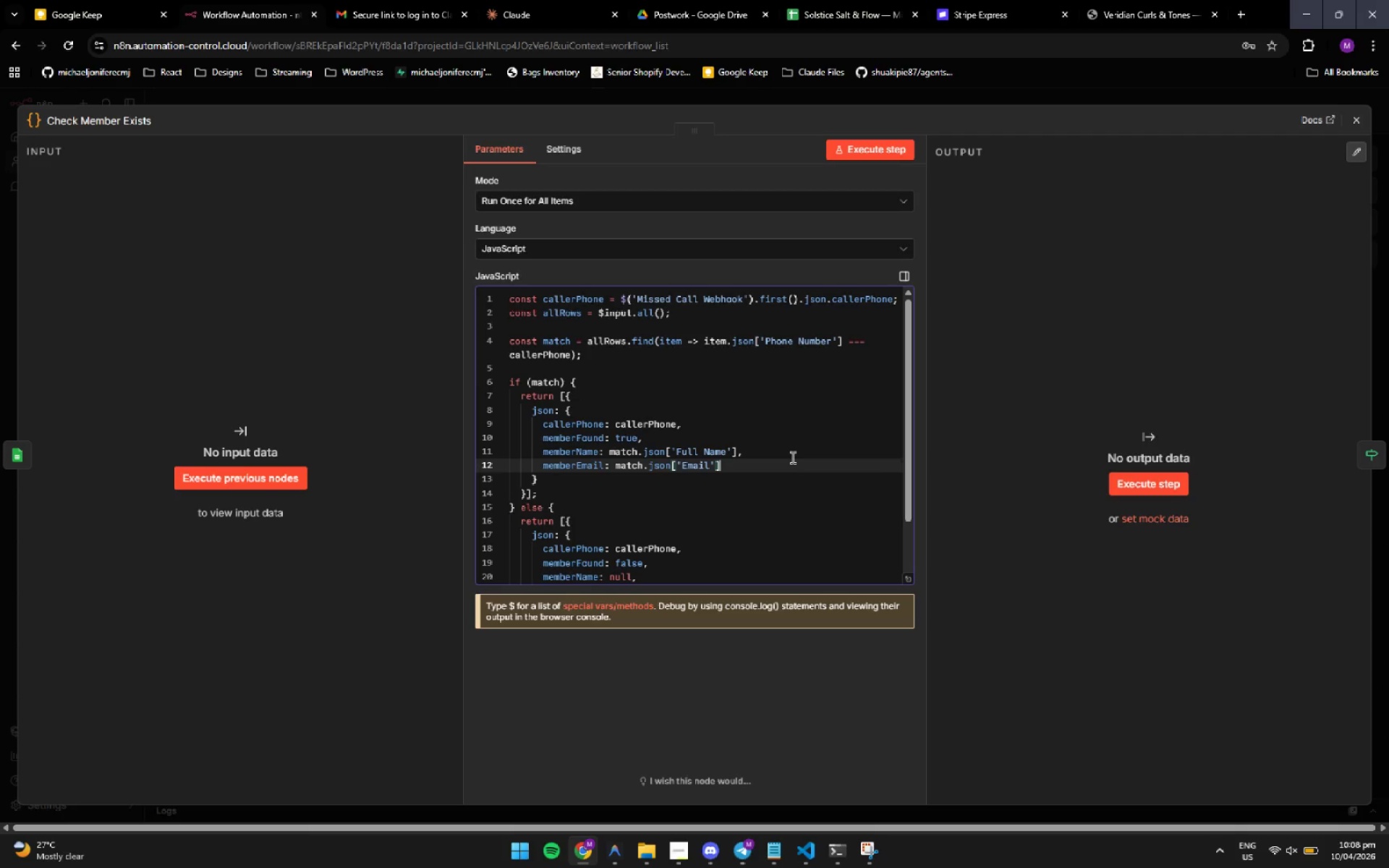 
left_click([1357, 122])
 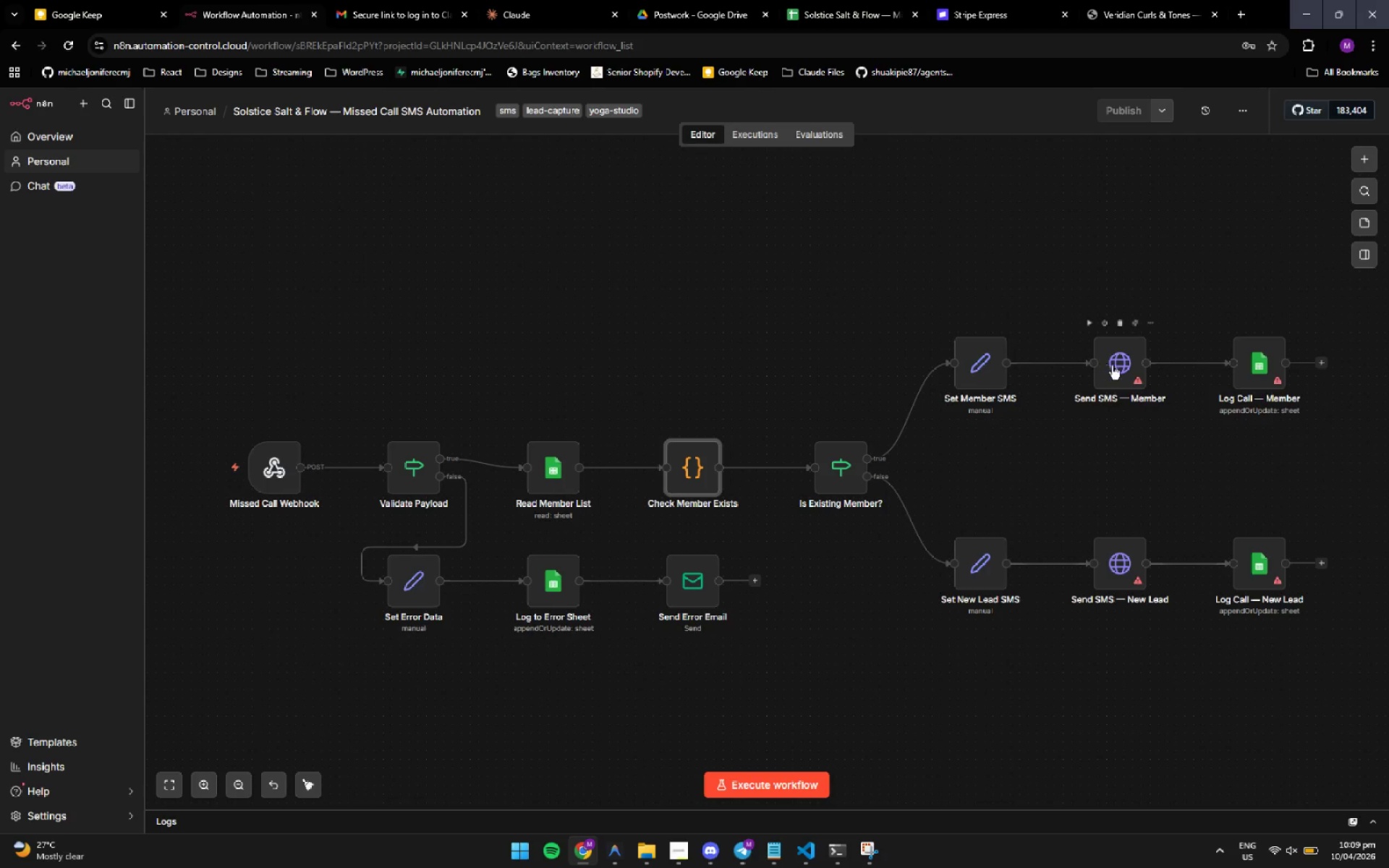 
double_click([1121, 367])
 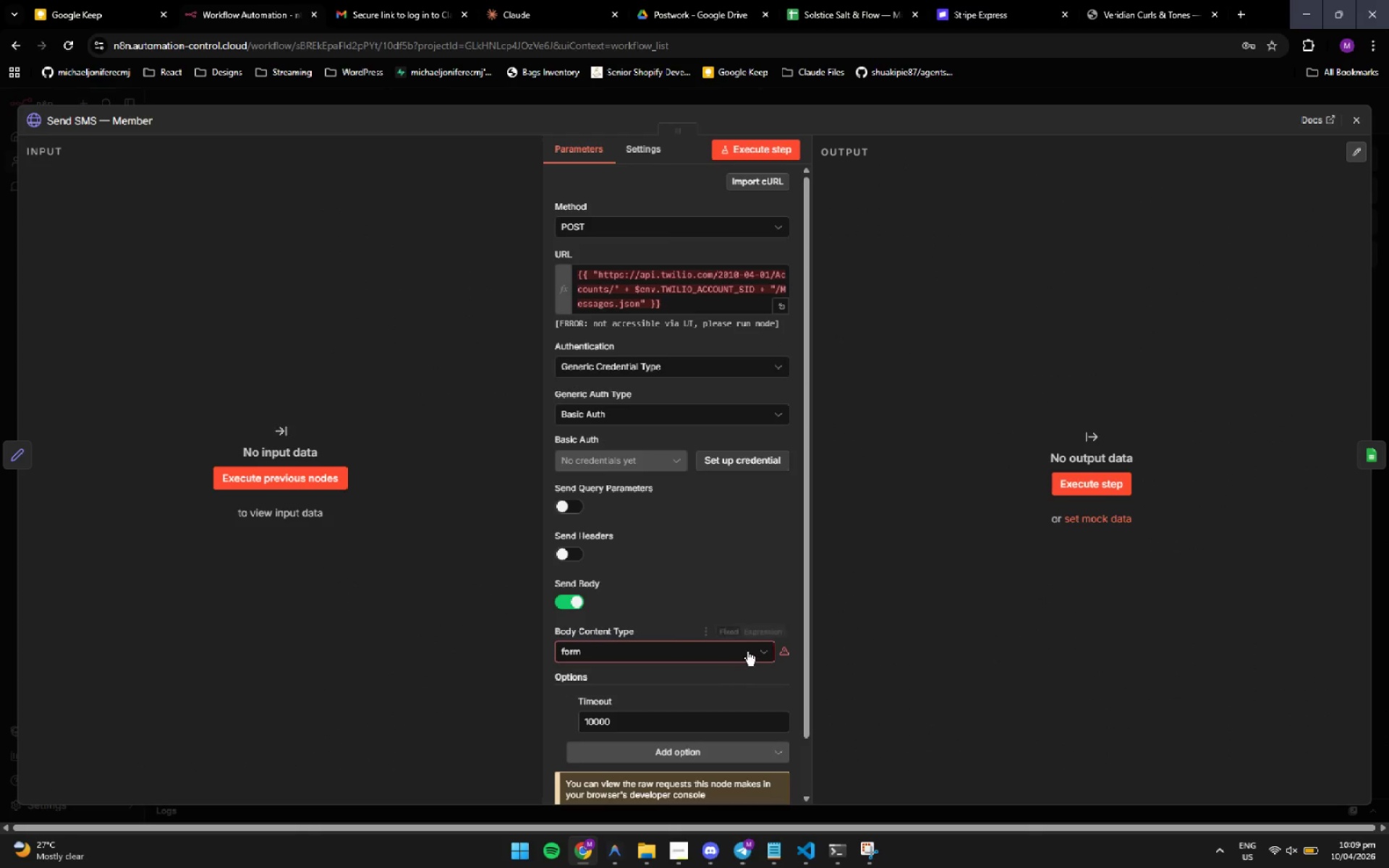 
double_click([755, 650])
 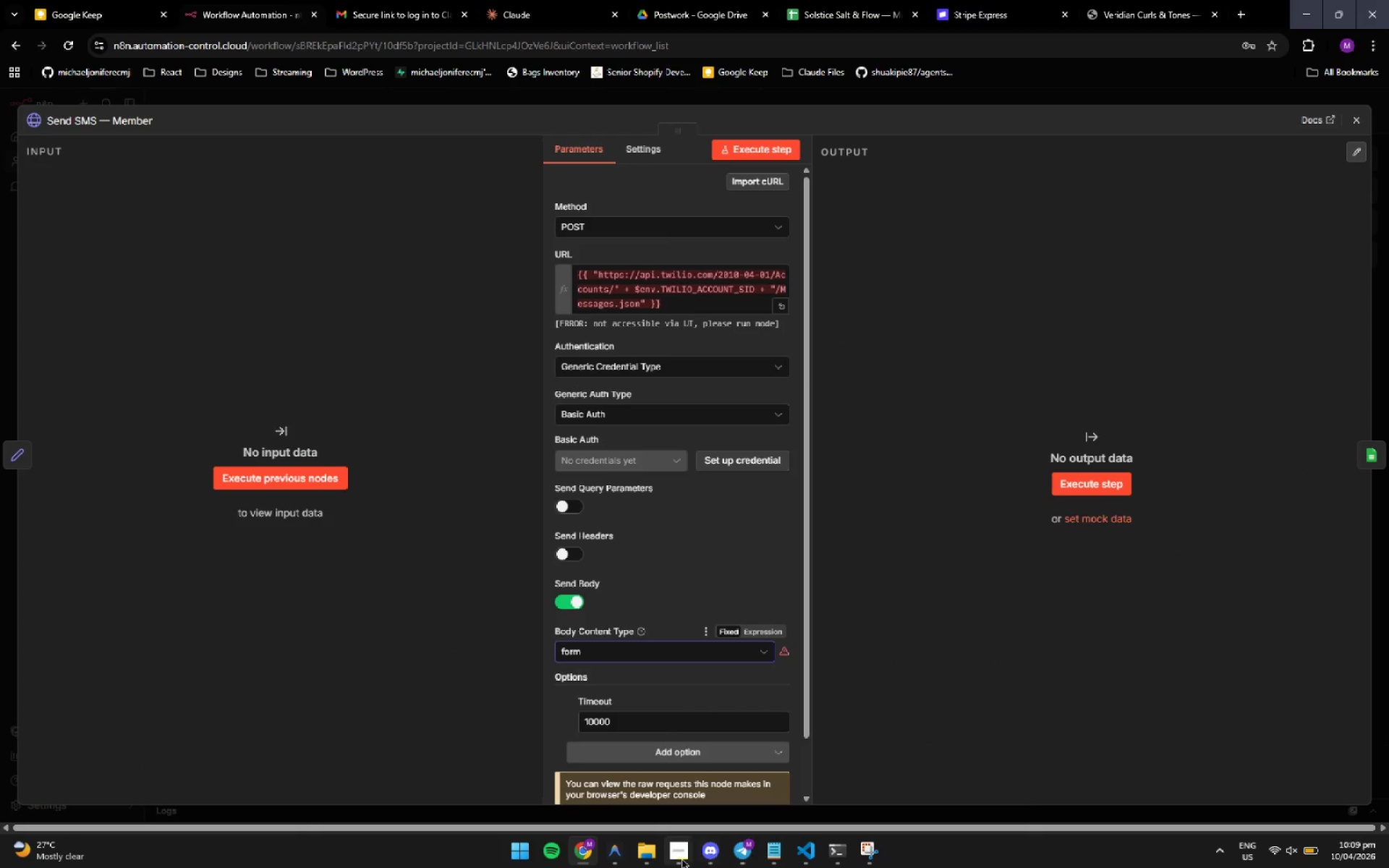 
left_click([616, 848])
 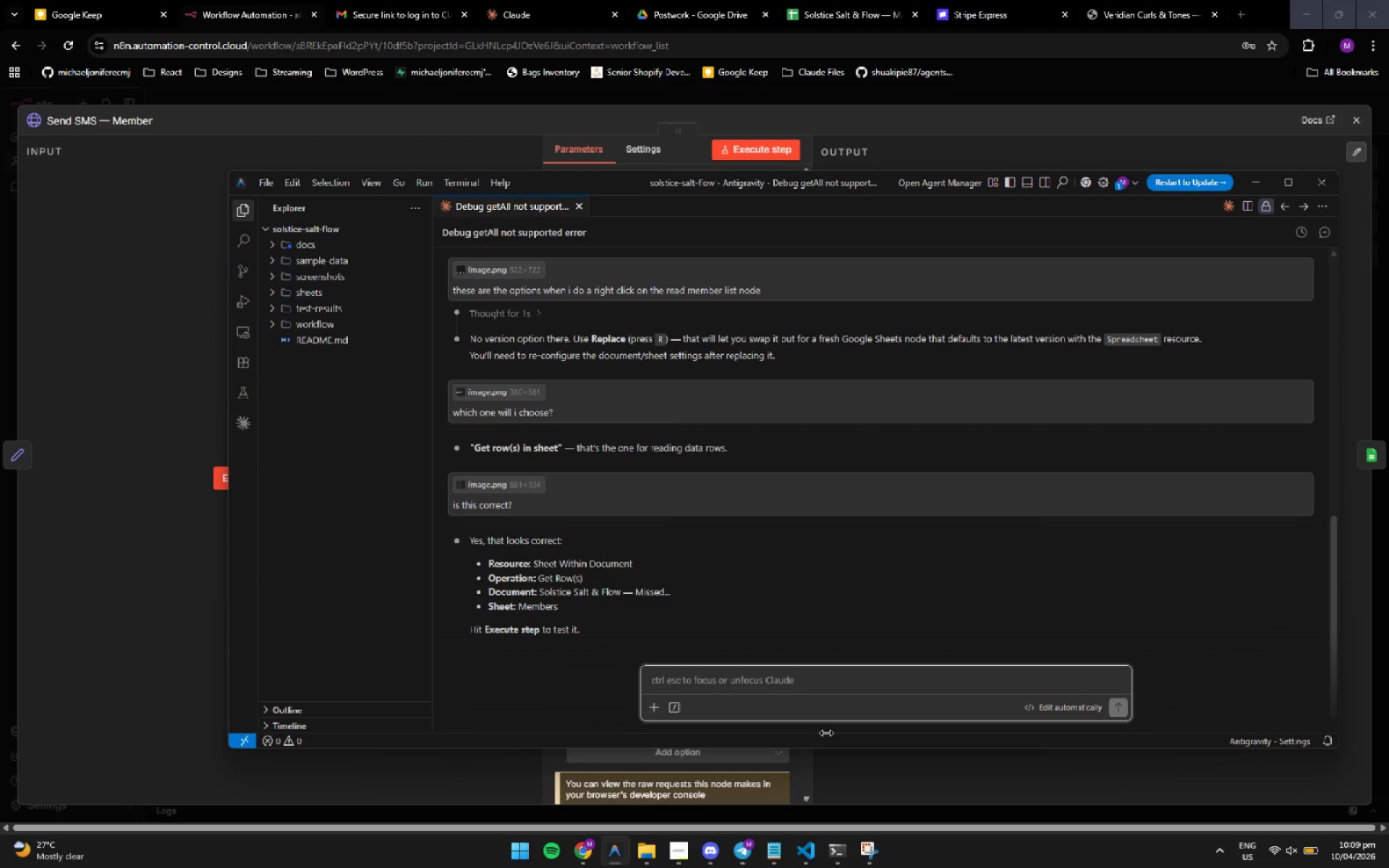 
left_click([156, 606])
 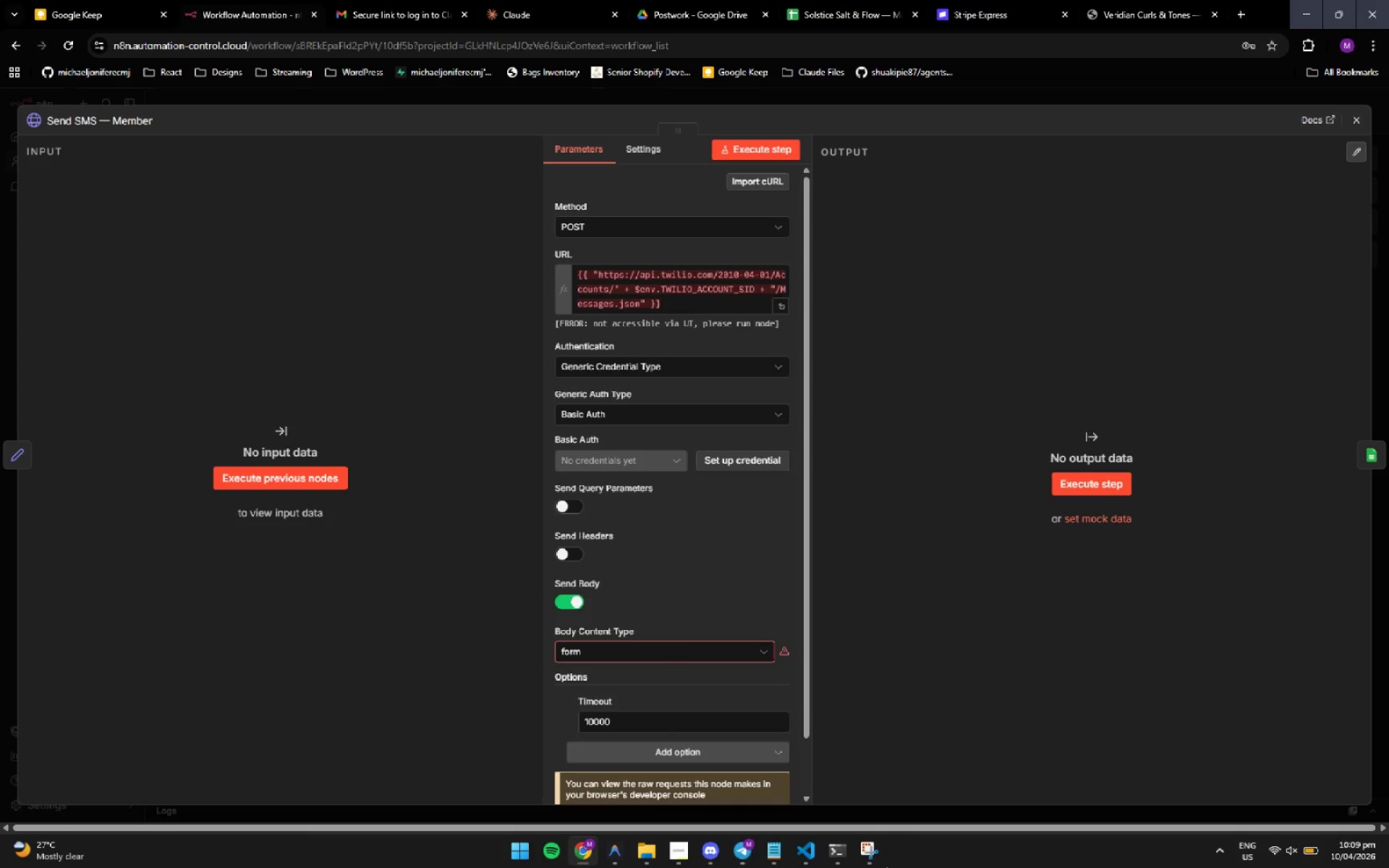 
left_click([865, 854])
 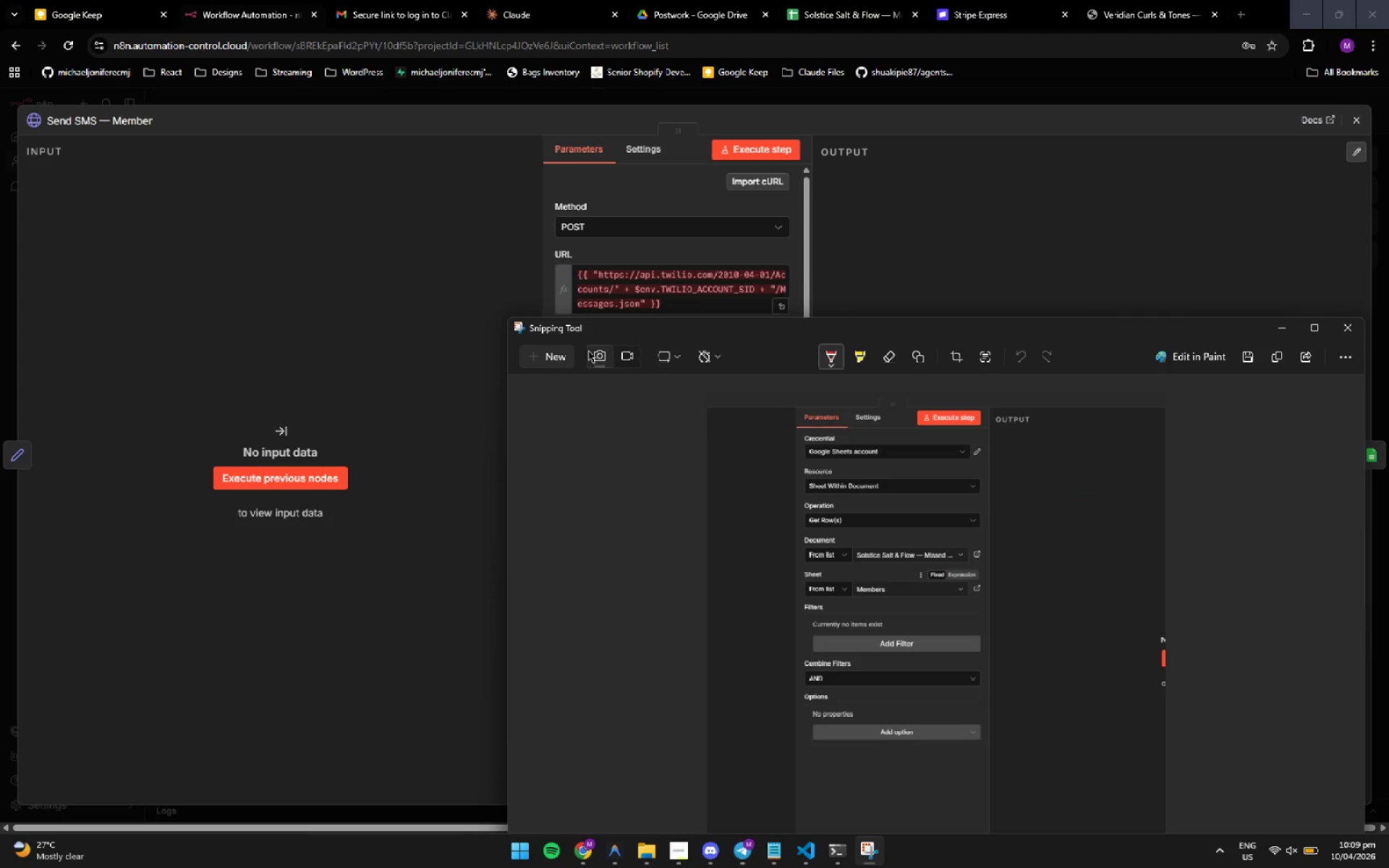 
left_click([553, 353])
 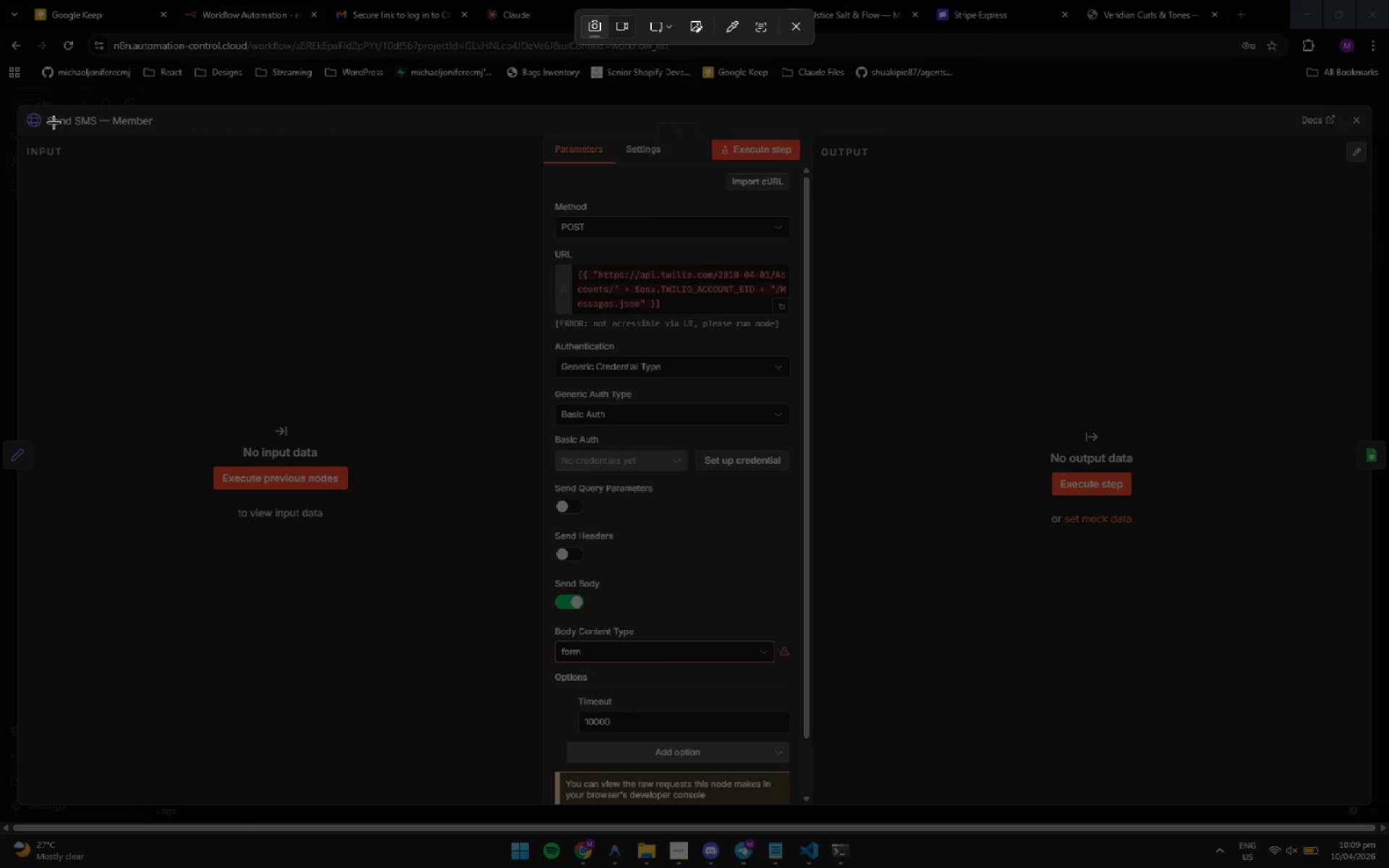 
left_click_drag(start_coordinate=[48, 106], to_coordinate=[1364, 786])
 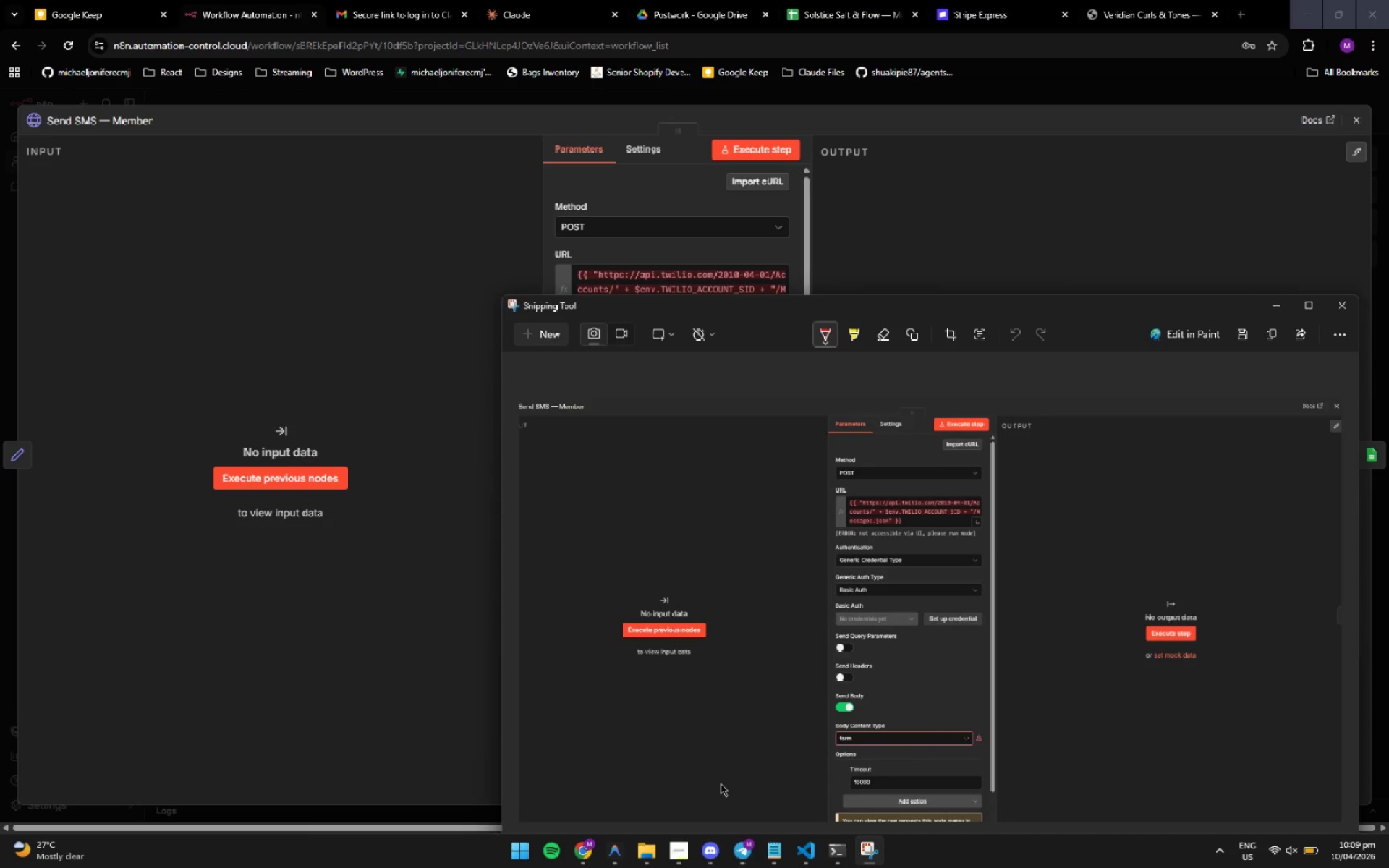 
left_click([613, 856])
 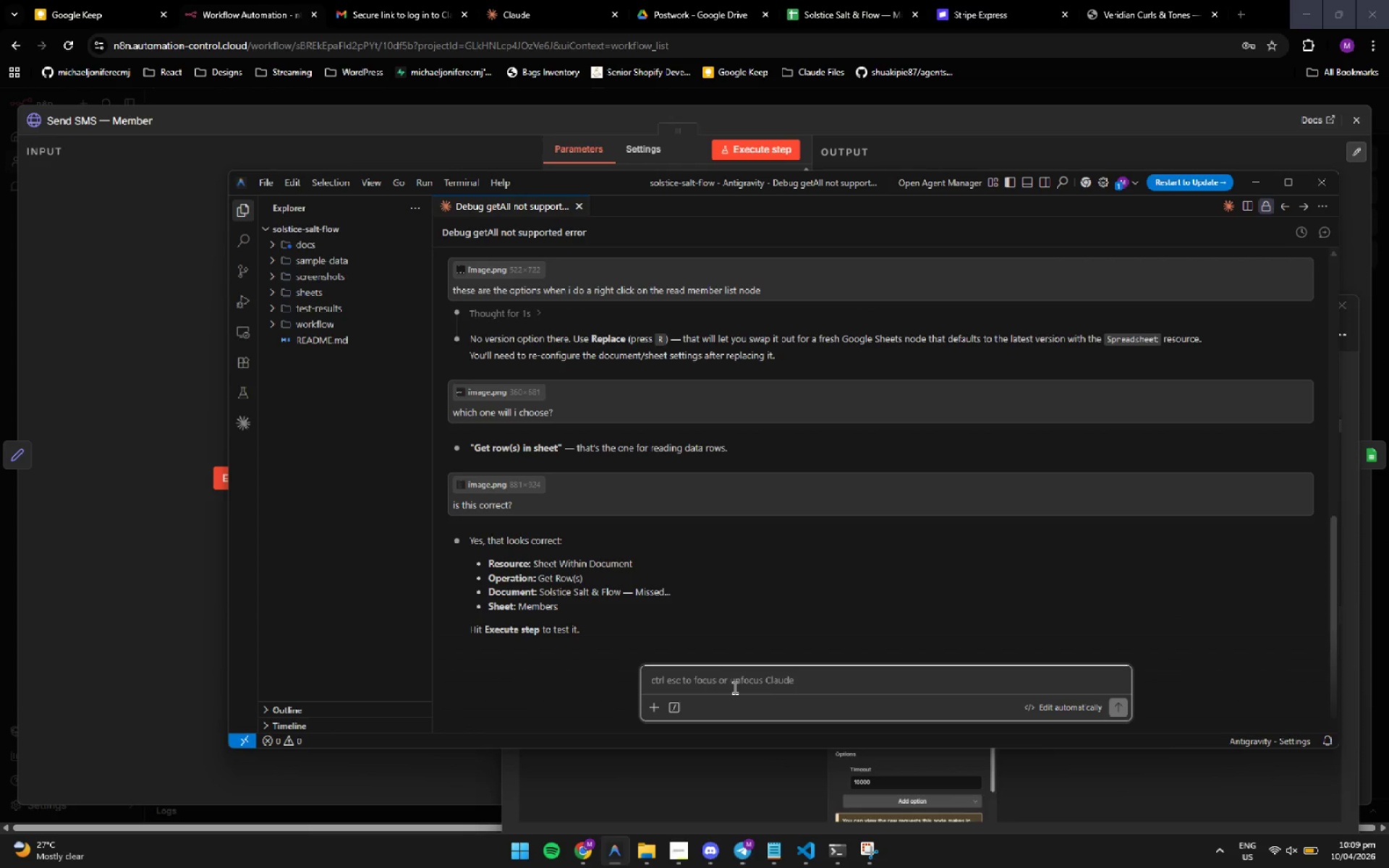 
left_click([736, 687])
 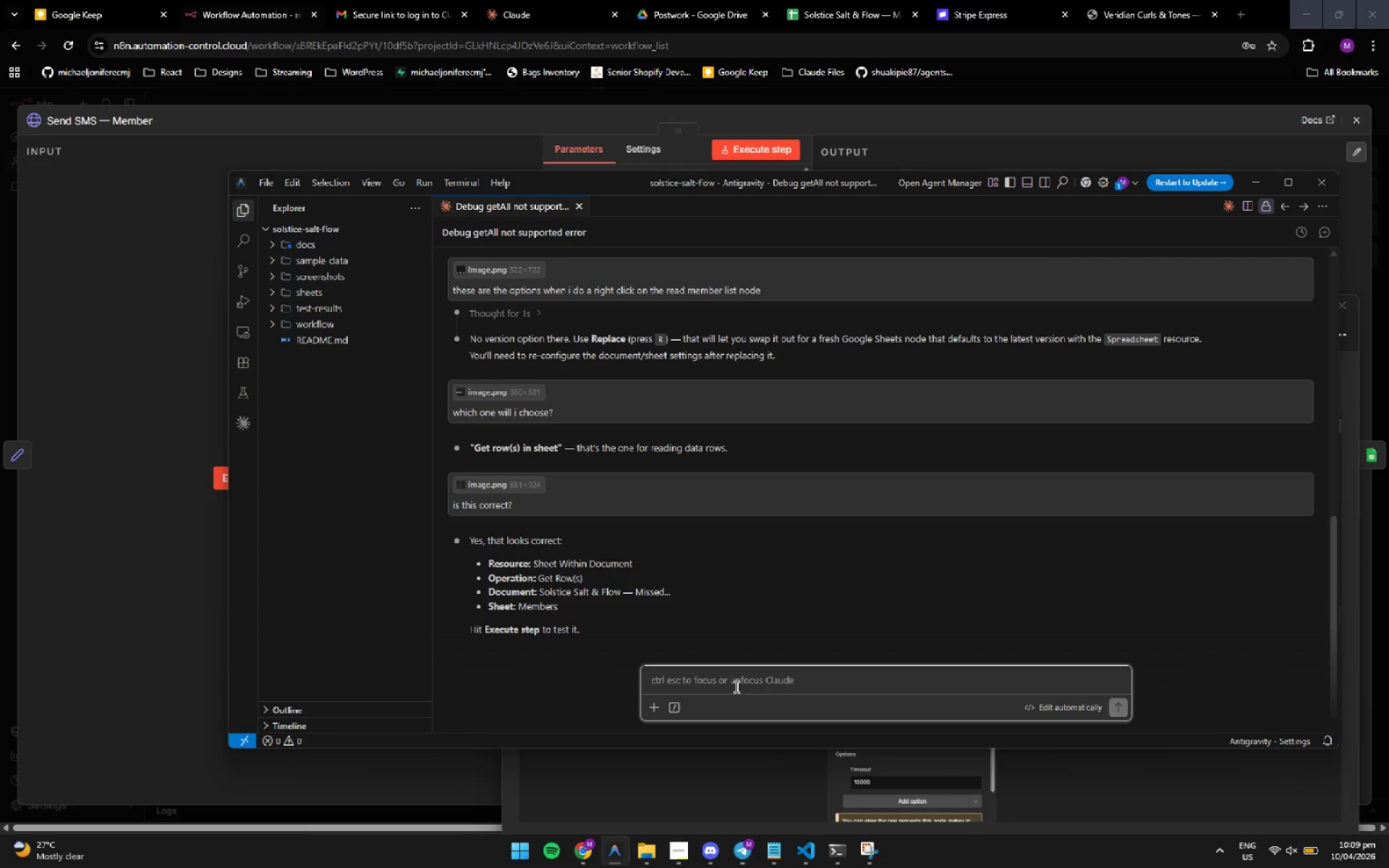 
key(Control+ControlLeft)
 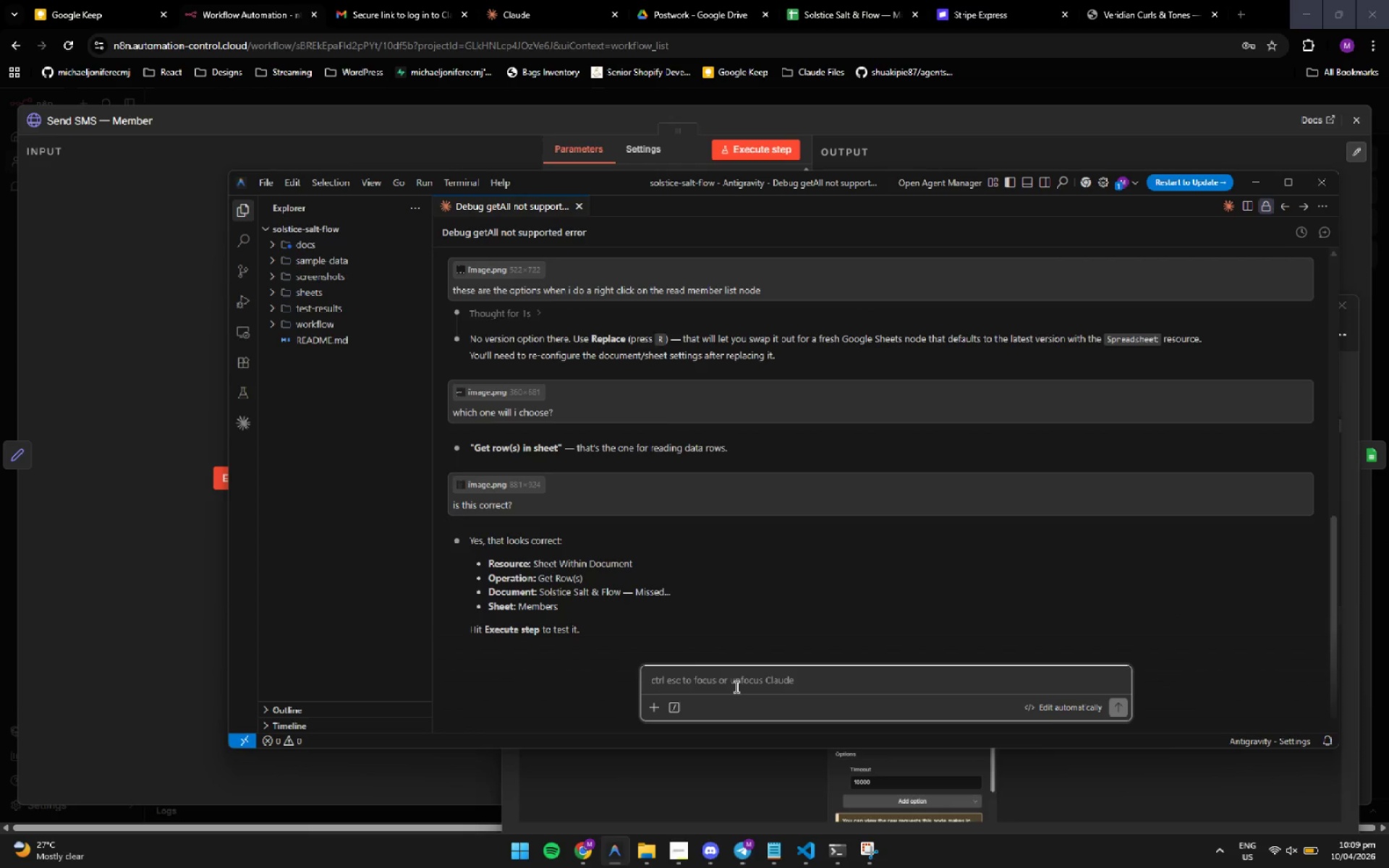 
key(Control+V)
 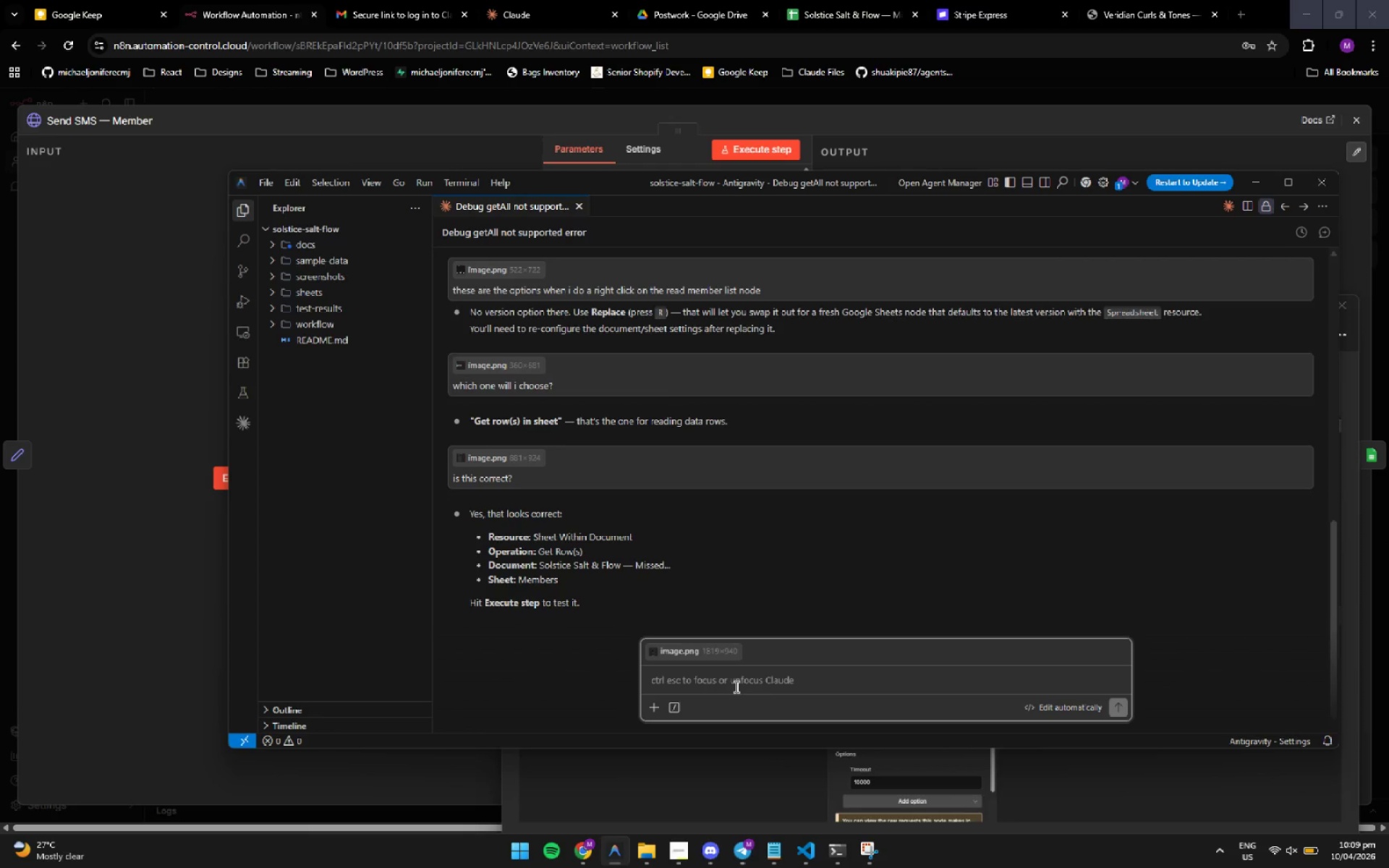 
wait(6.75)
 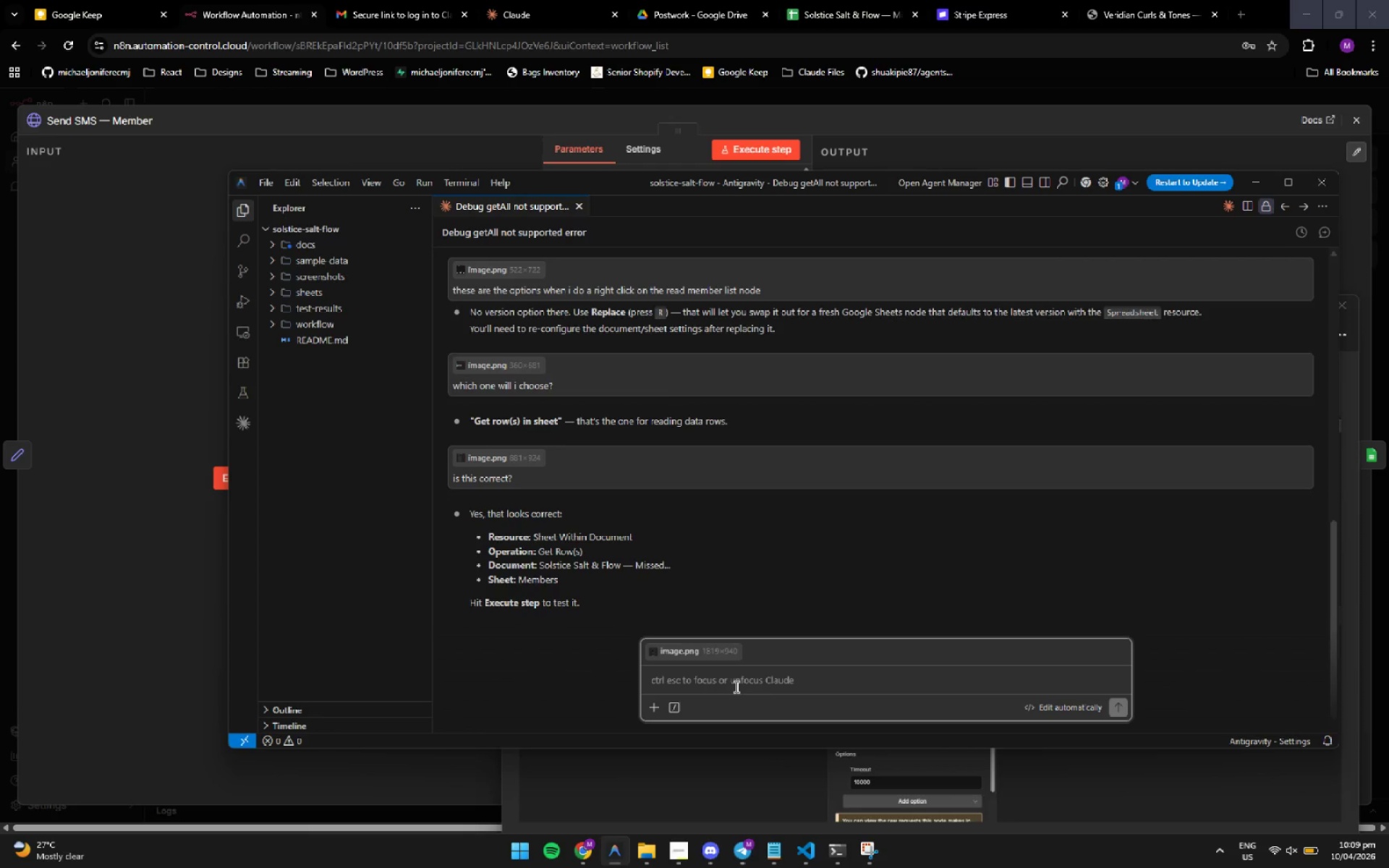 
left_click([465, 780])
 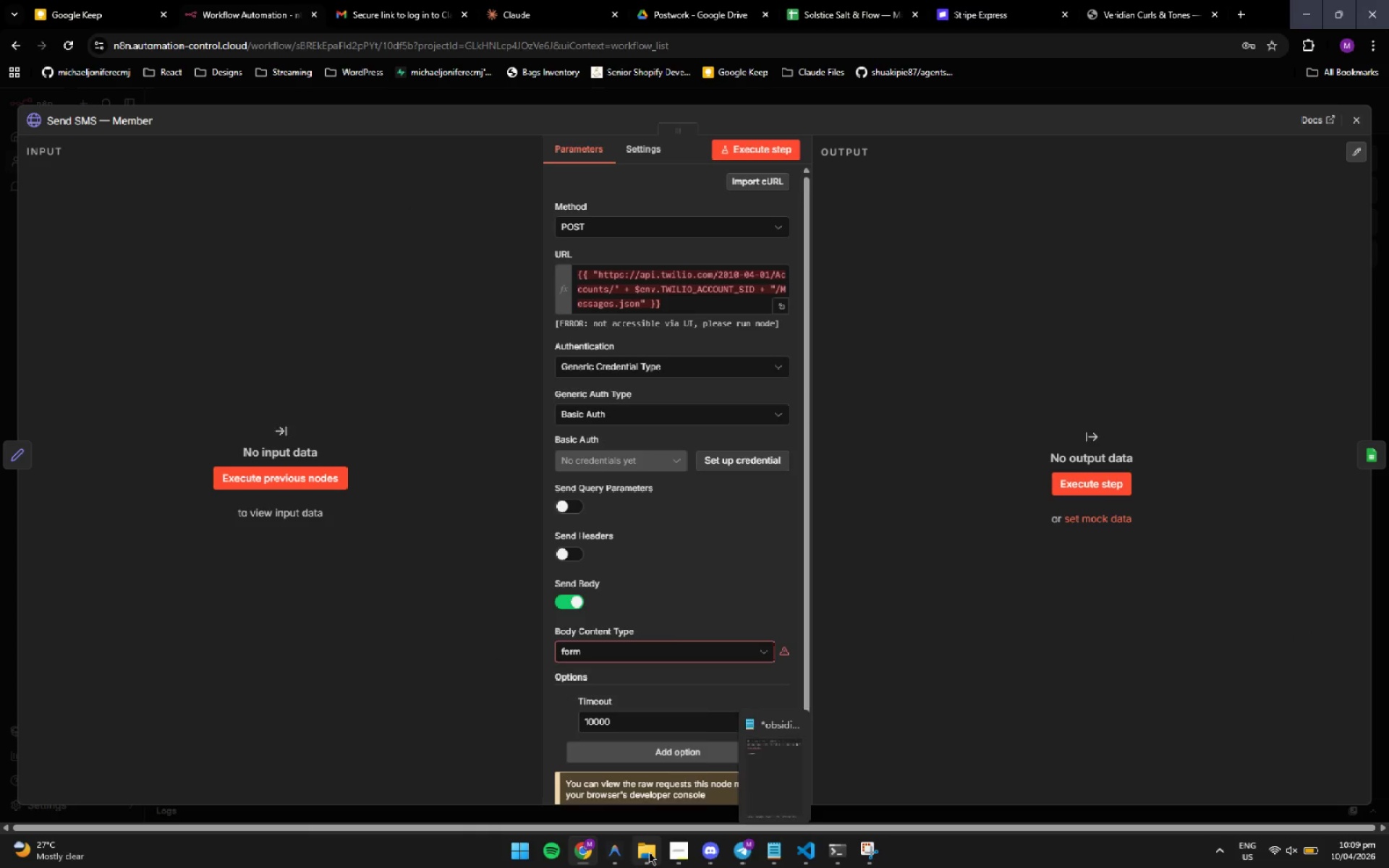 
left_click([619, 855])
 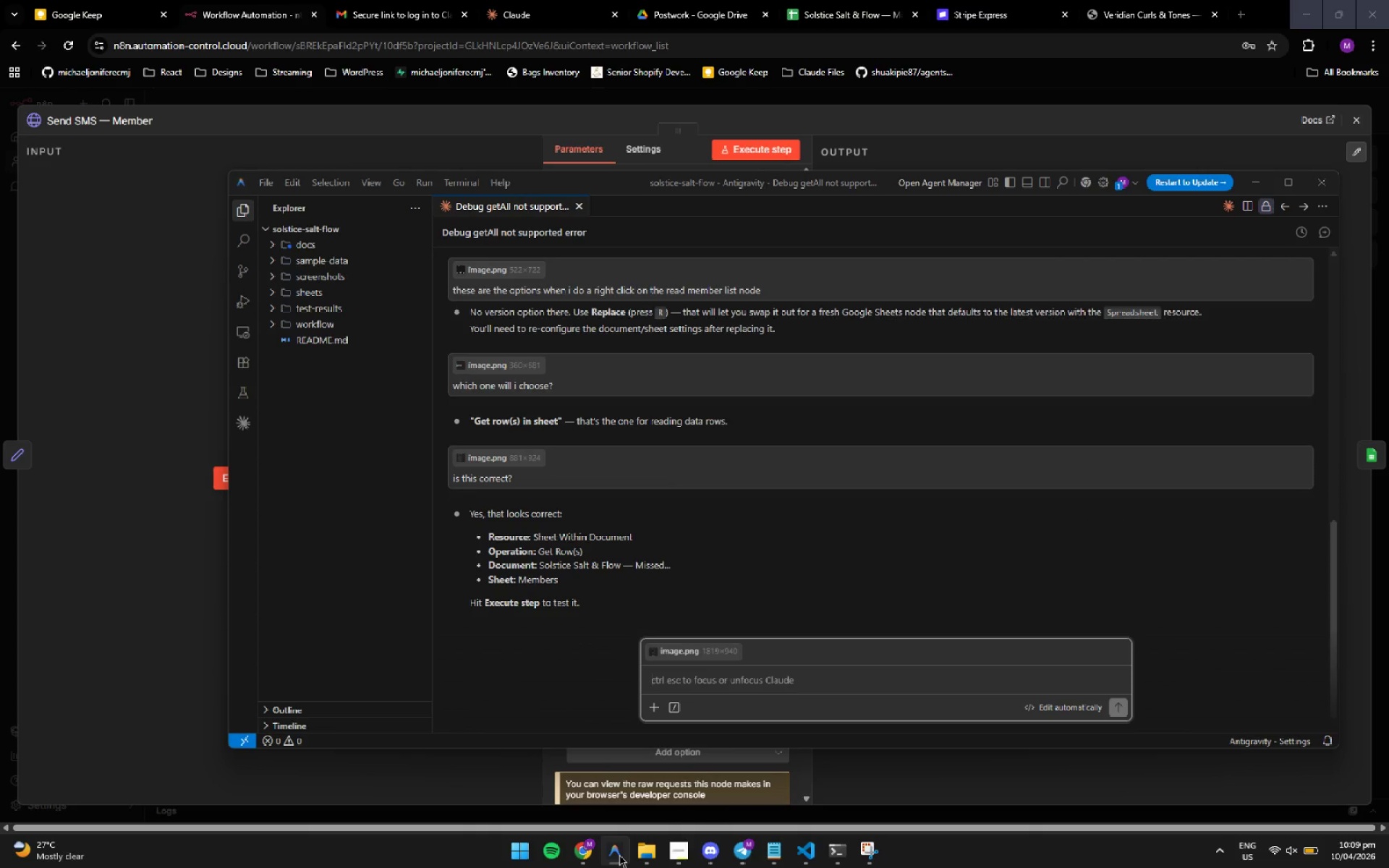 
type(wahts )
key(Backspace)
key(Backspace)
key(Backspace)
key(Backspace)
key(Backspace)
type(hats the correct o)
key(Backspace)
type(body content type? )
 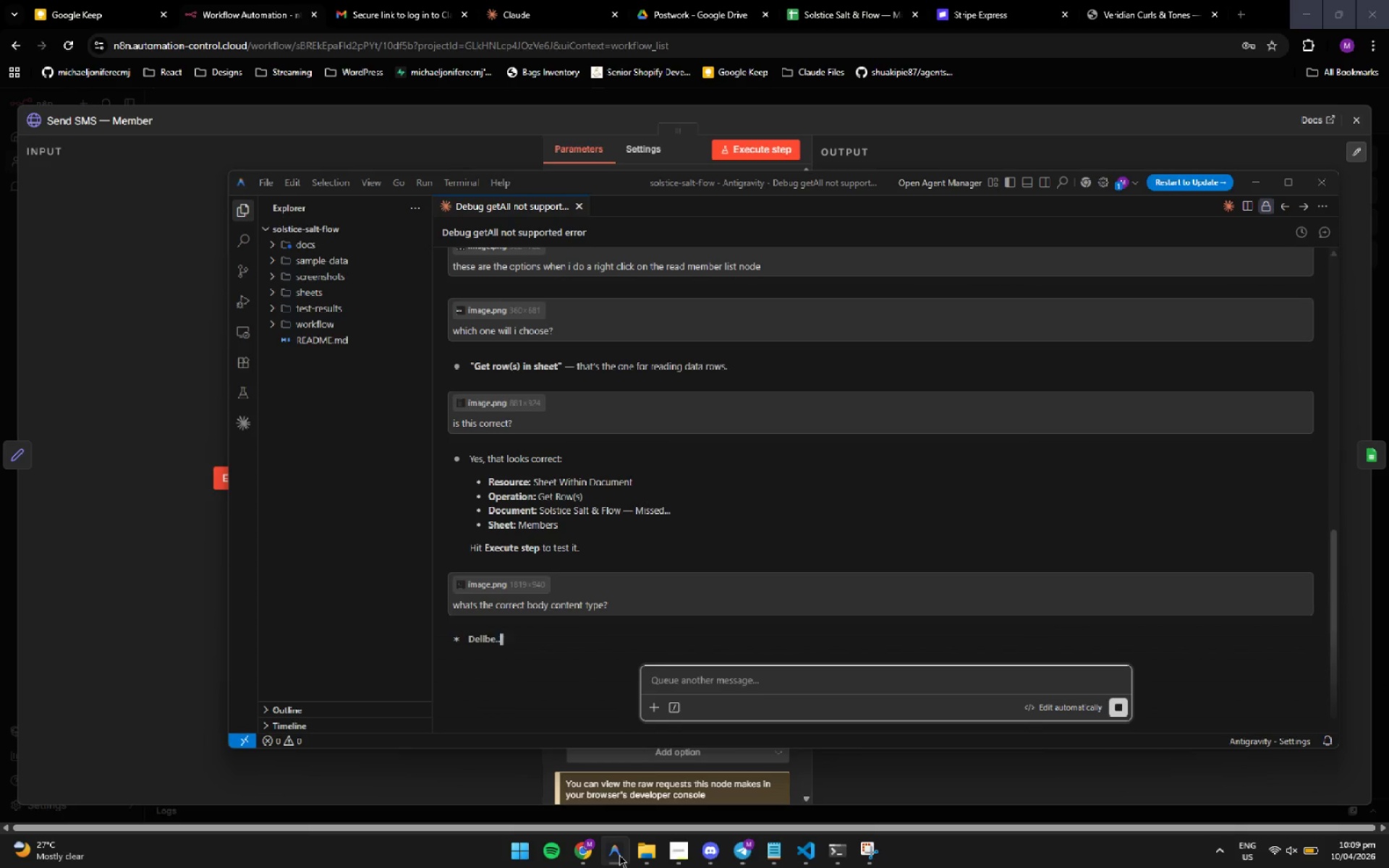 
 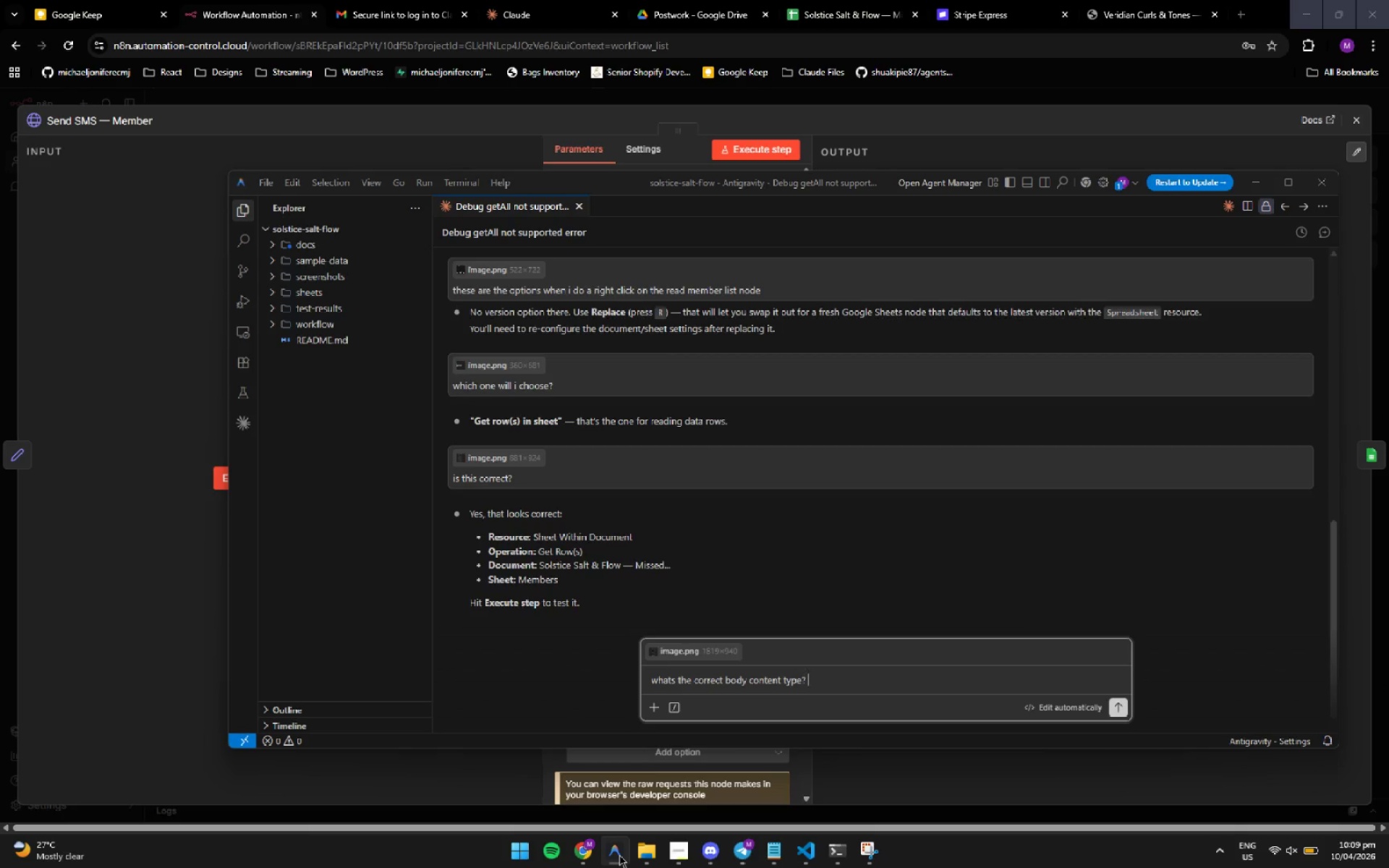 
key(Enter)
 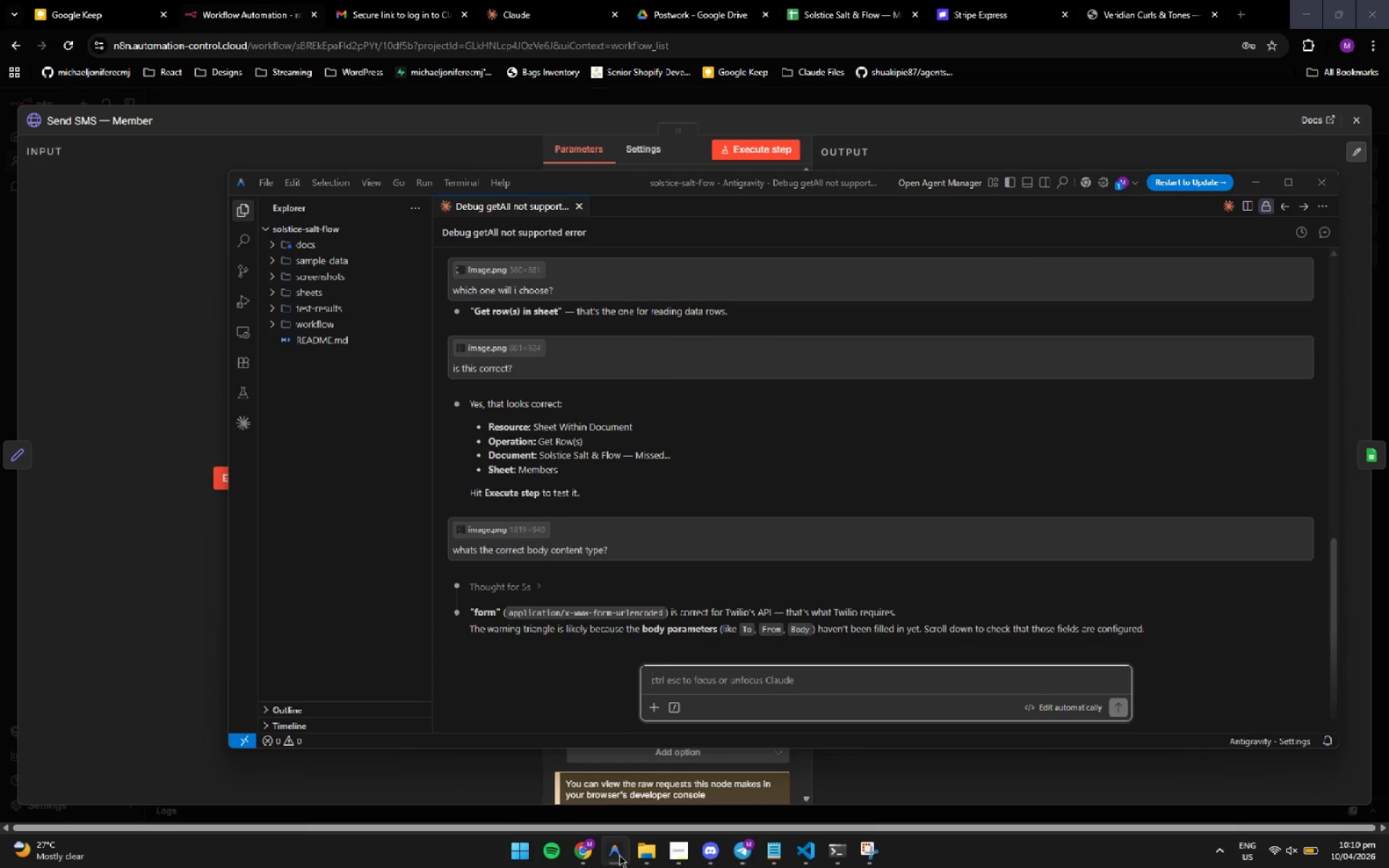 
wait(19.95)
 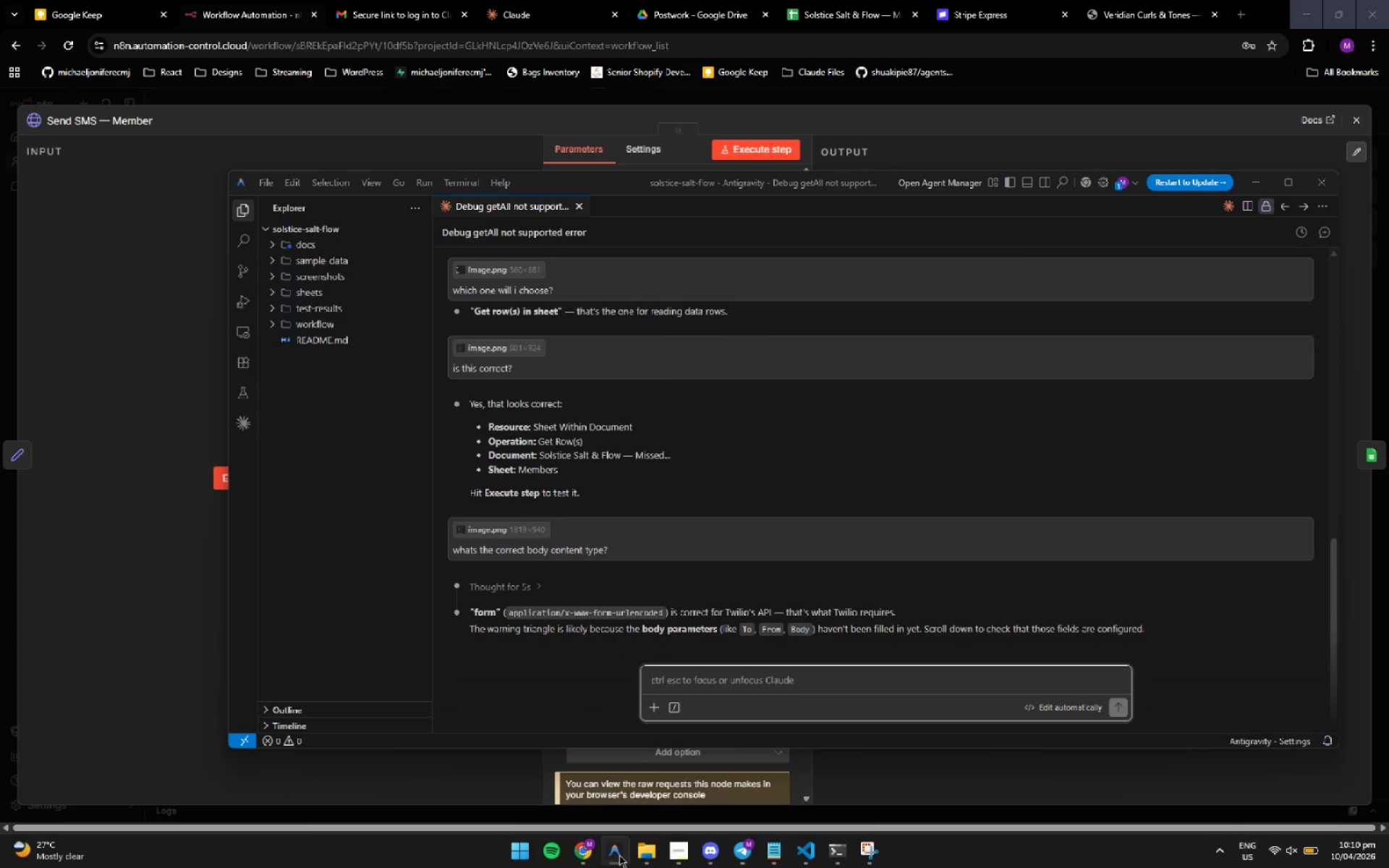 
left_click([690, 859])